 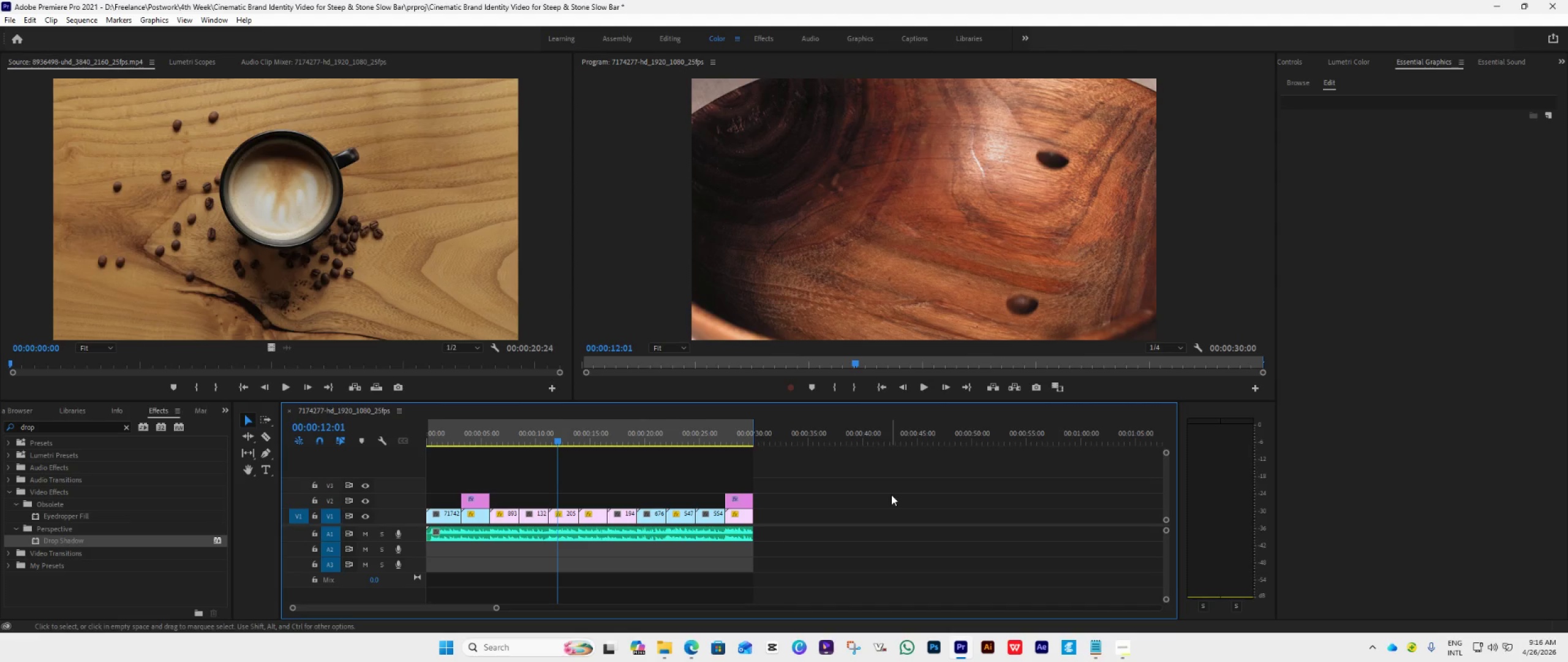 
key(Space)
 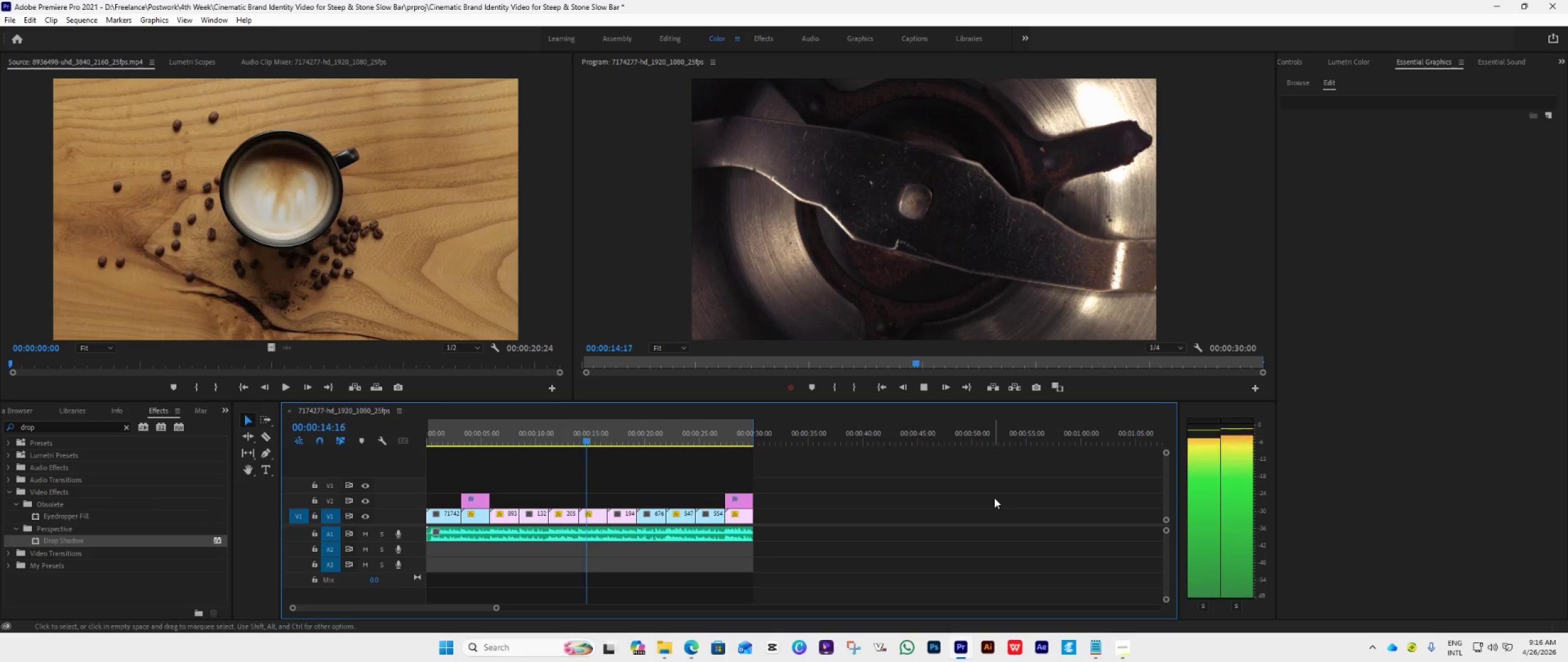 
key(Space)
 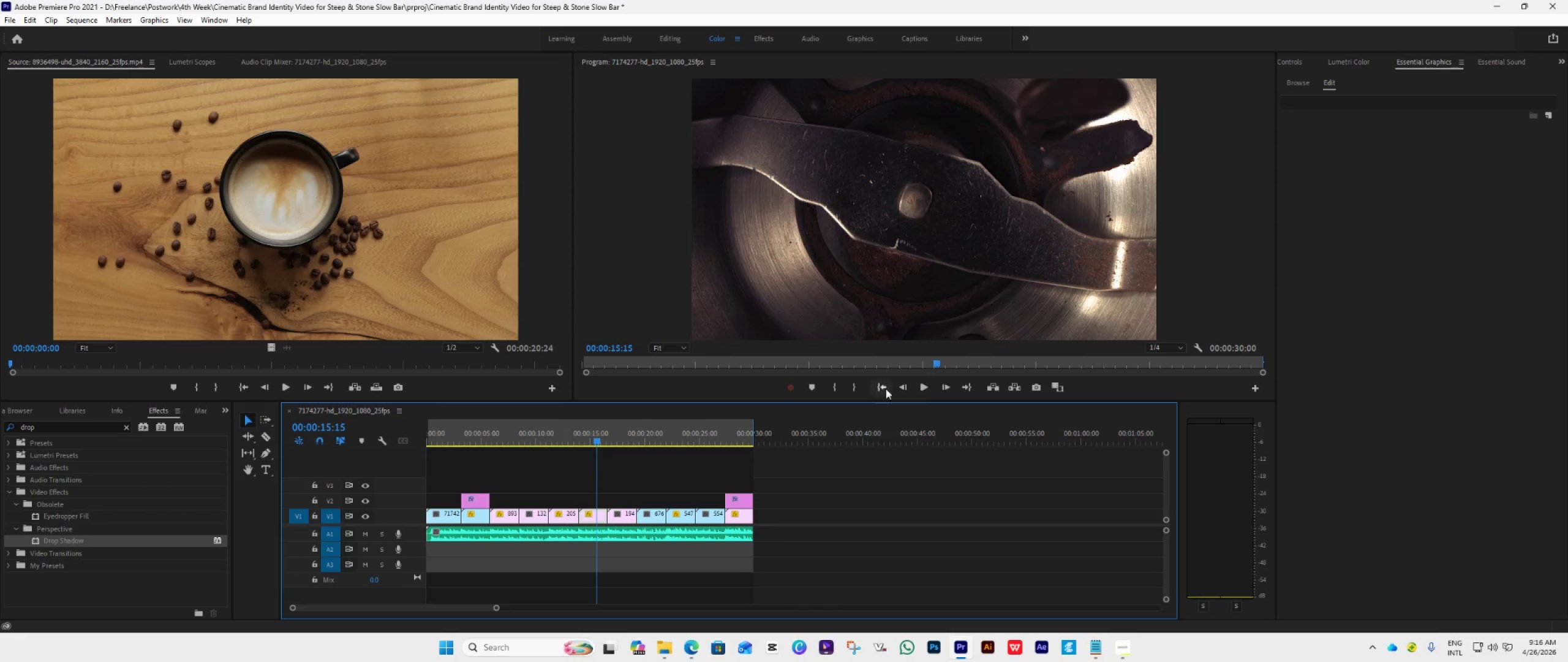 
left_click([881, 385])
 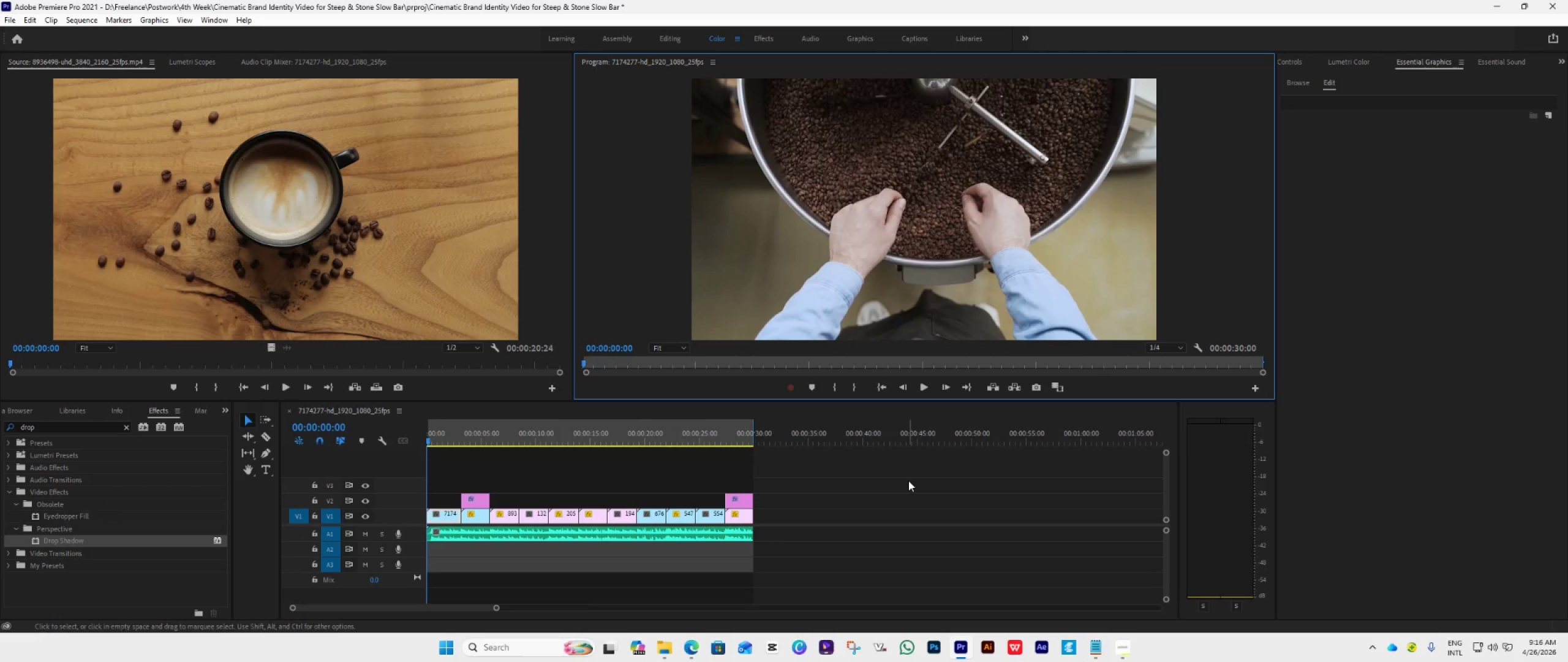 
key(Space)
 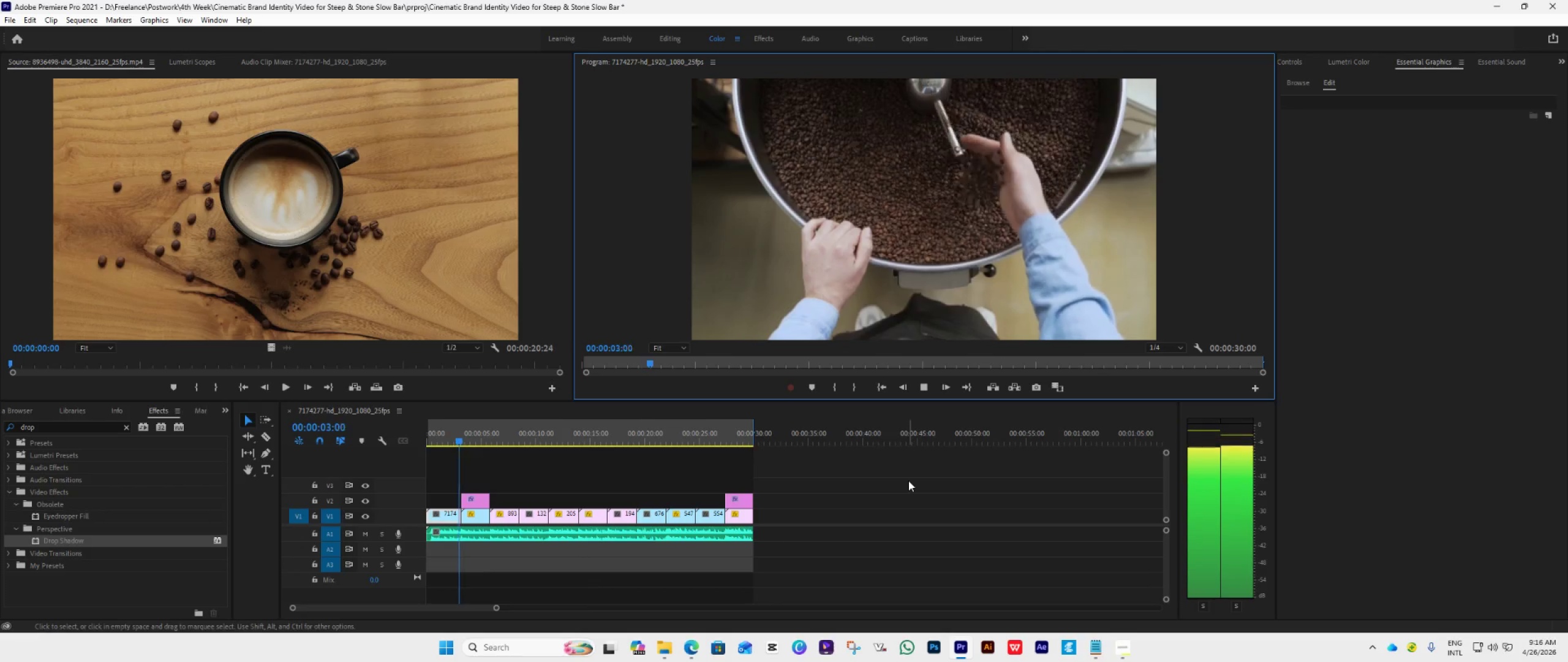 
key(Space)
 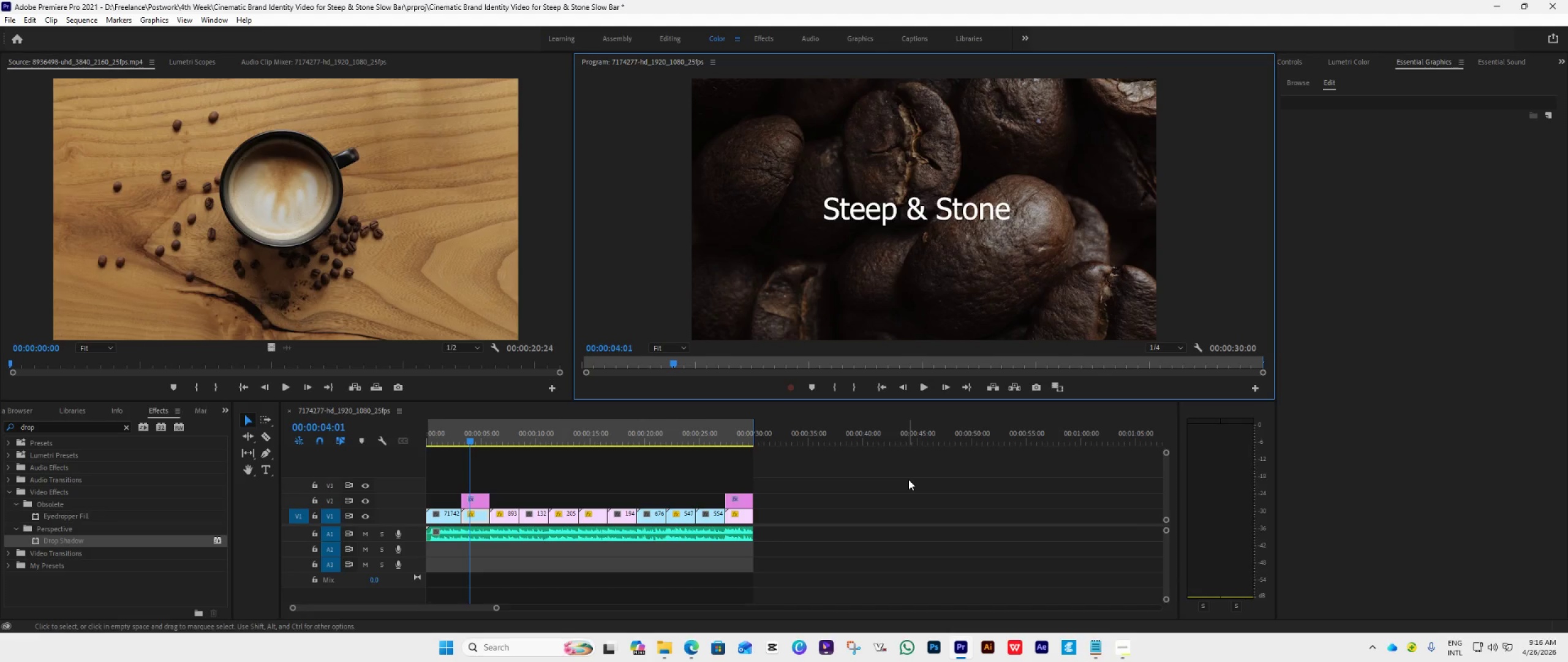 
wait(6.89)
 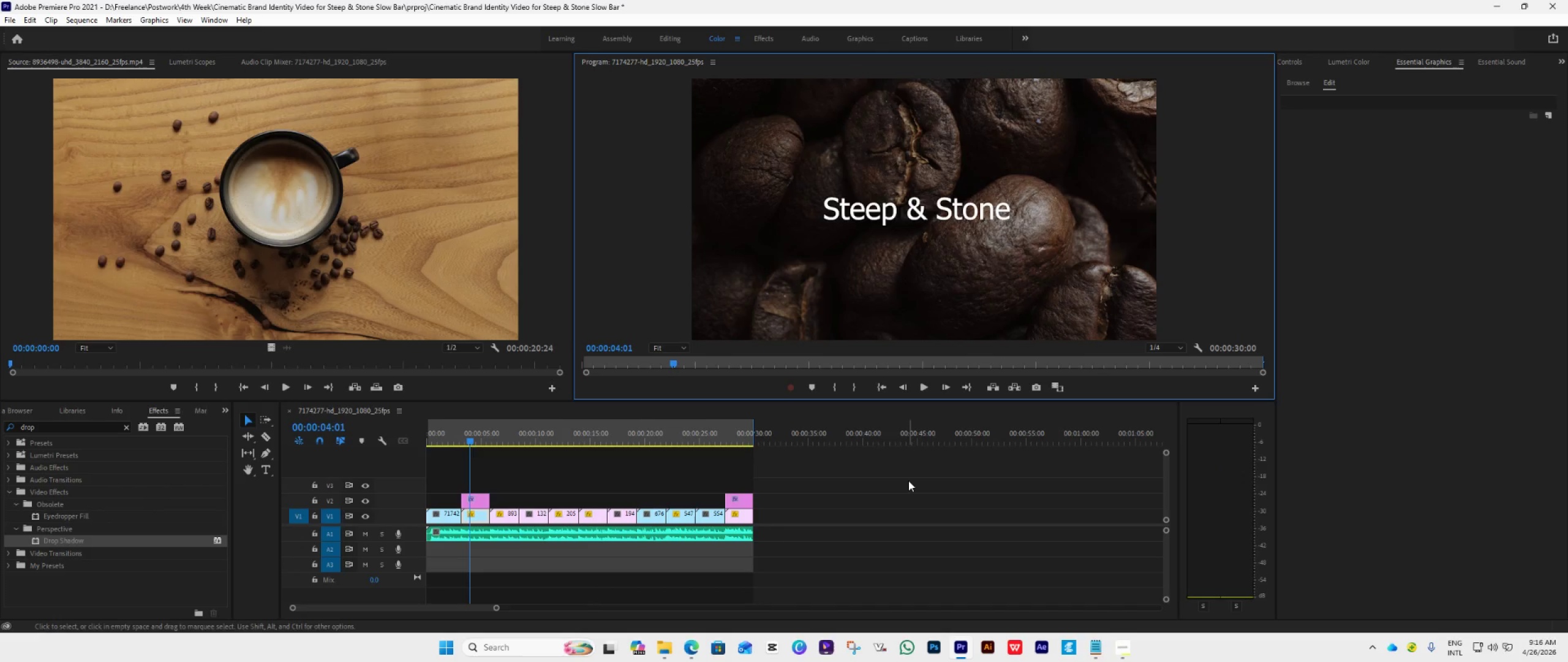 
left_click([882, 387])
 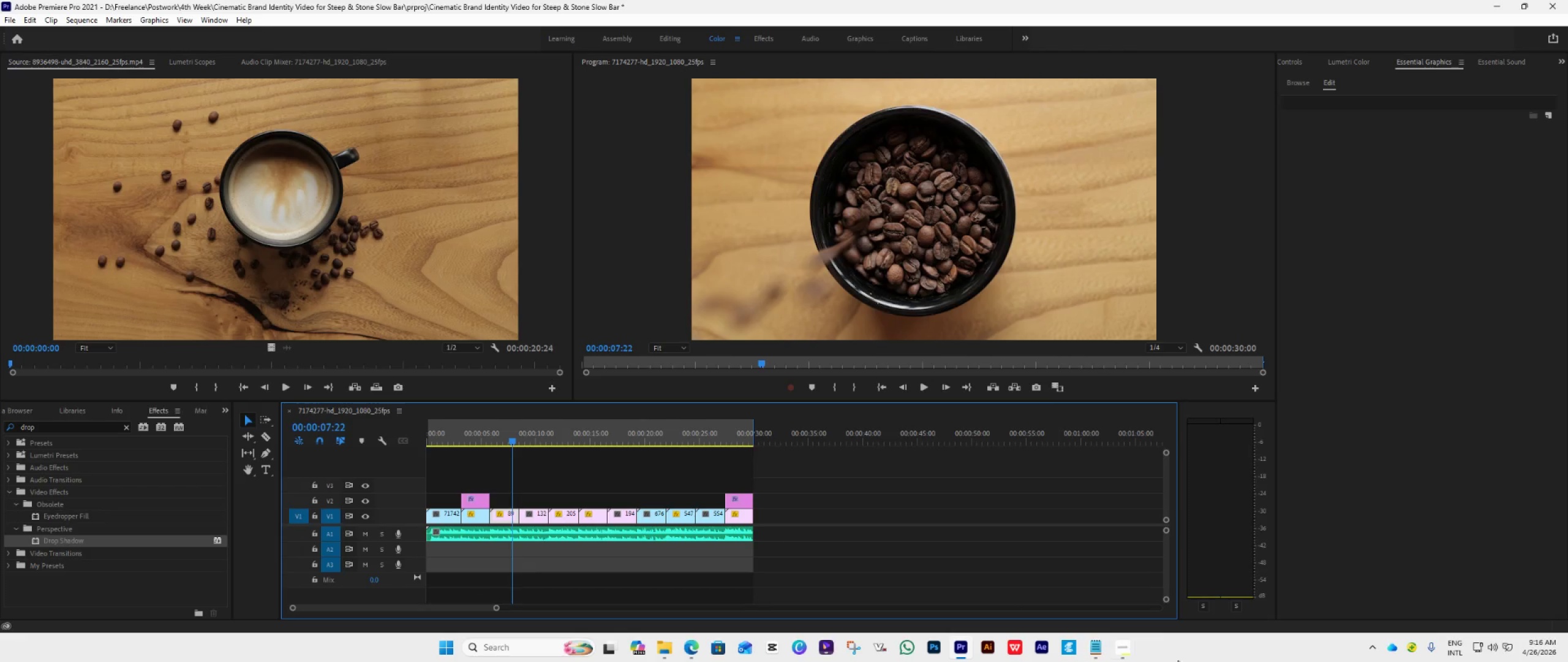 
left_click([1123, 573])